 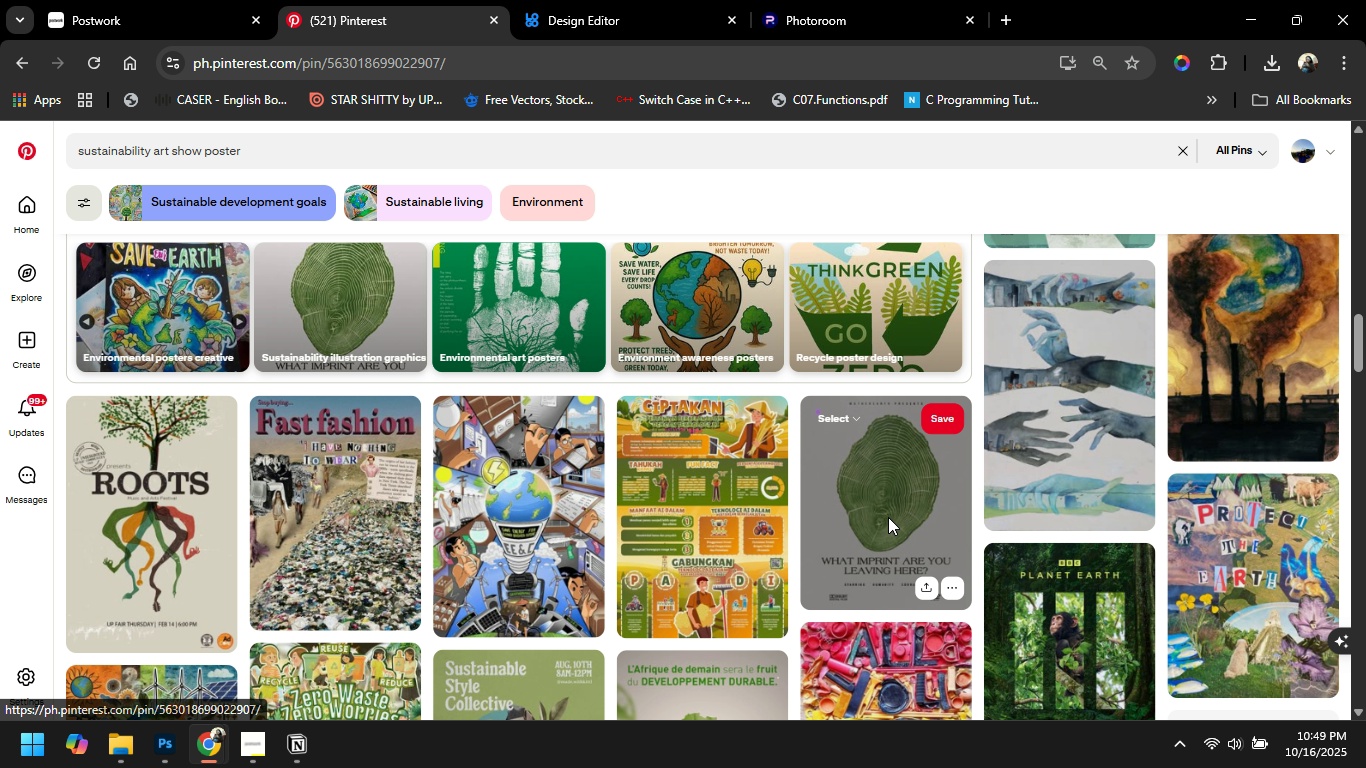 
scroll: coordinate [218, 538], scroll_direction: down, amount: 2.0
 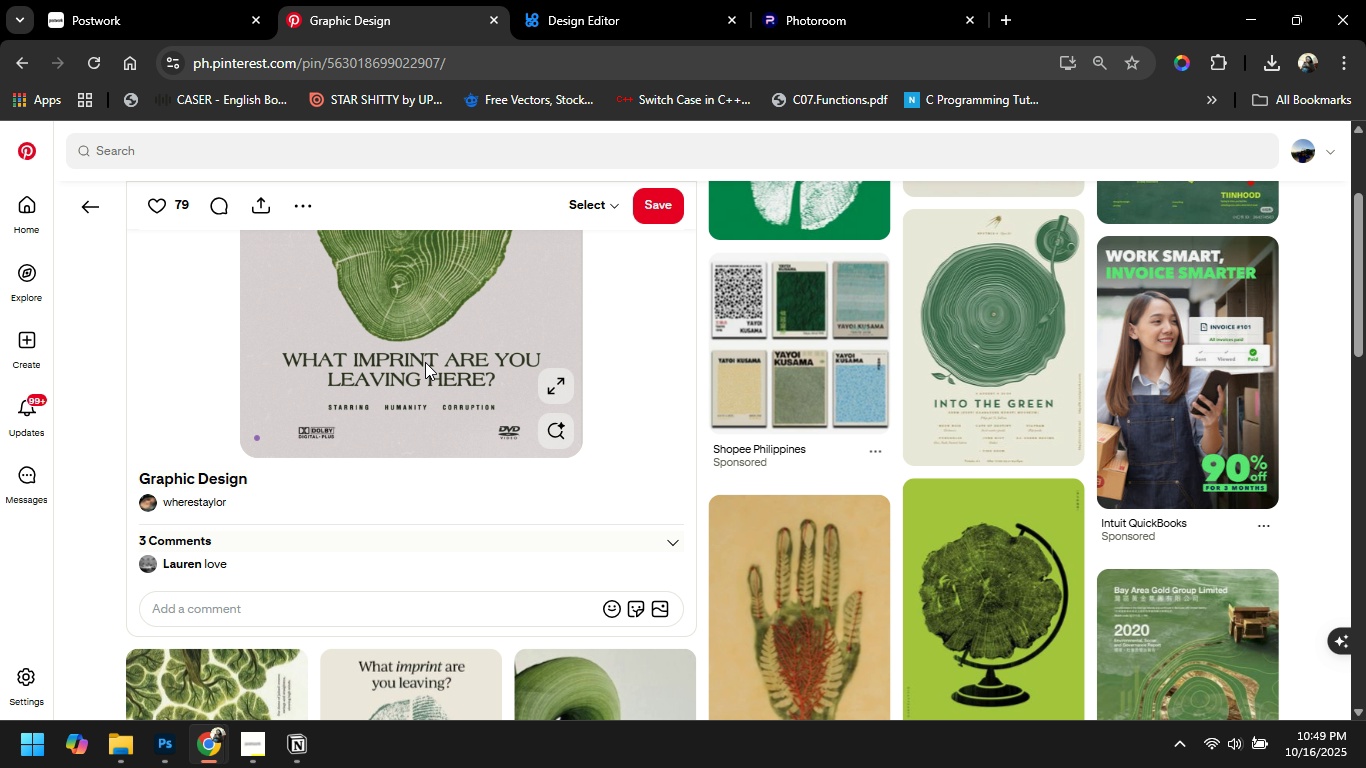 
scroll: coordinate [649, 565], scroll_direction: up, amount: 1.0
 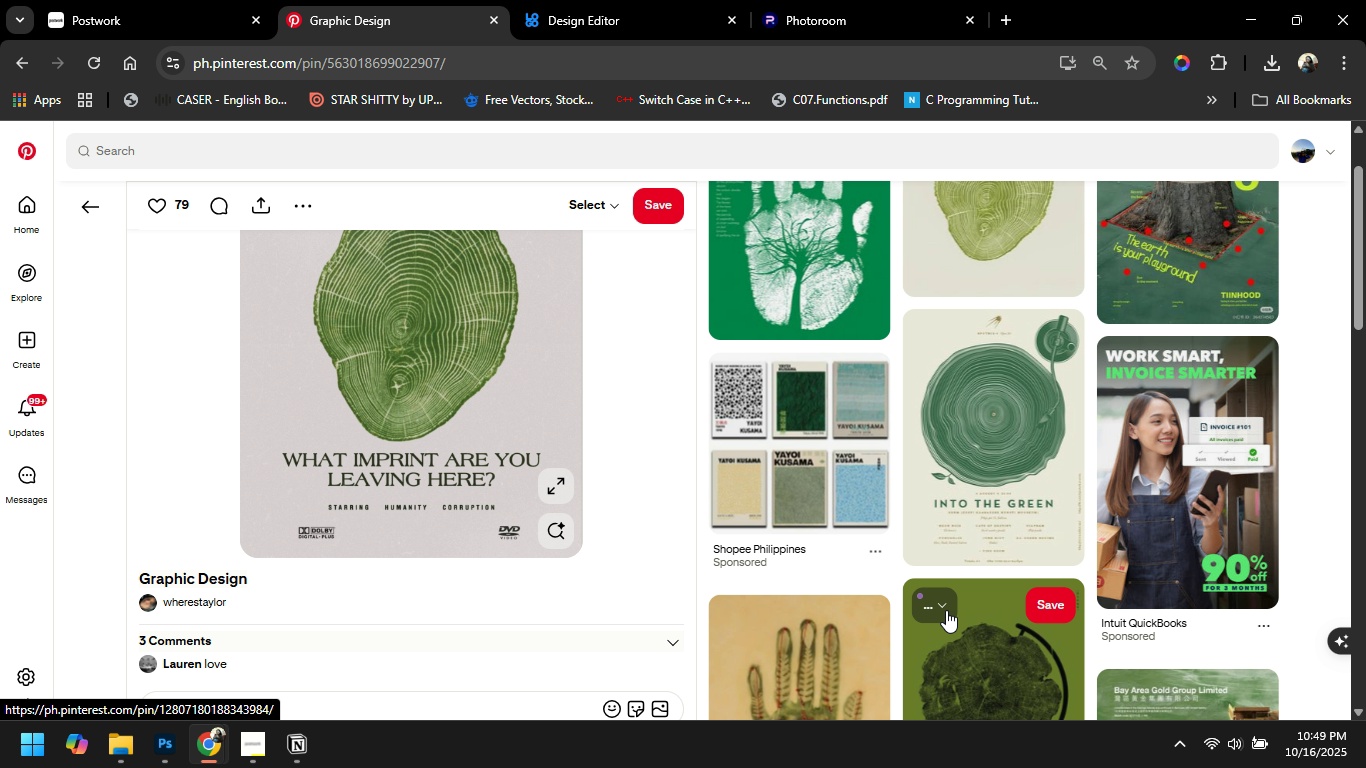 
scroll: coordinate [1081, 630], scroll_direction: down, amount: 2.0
 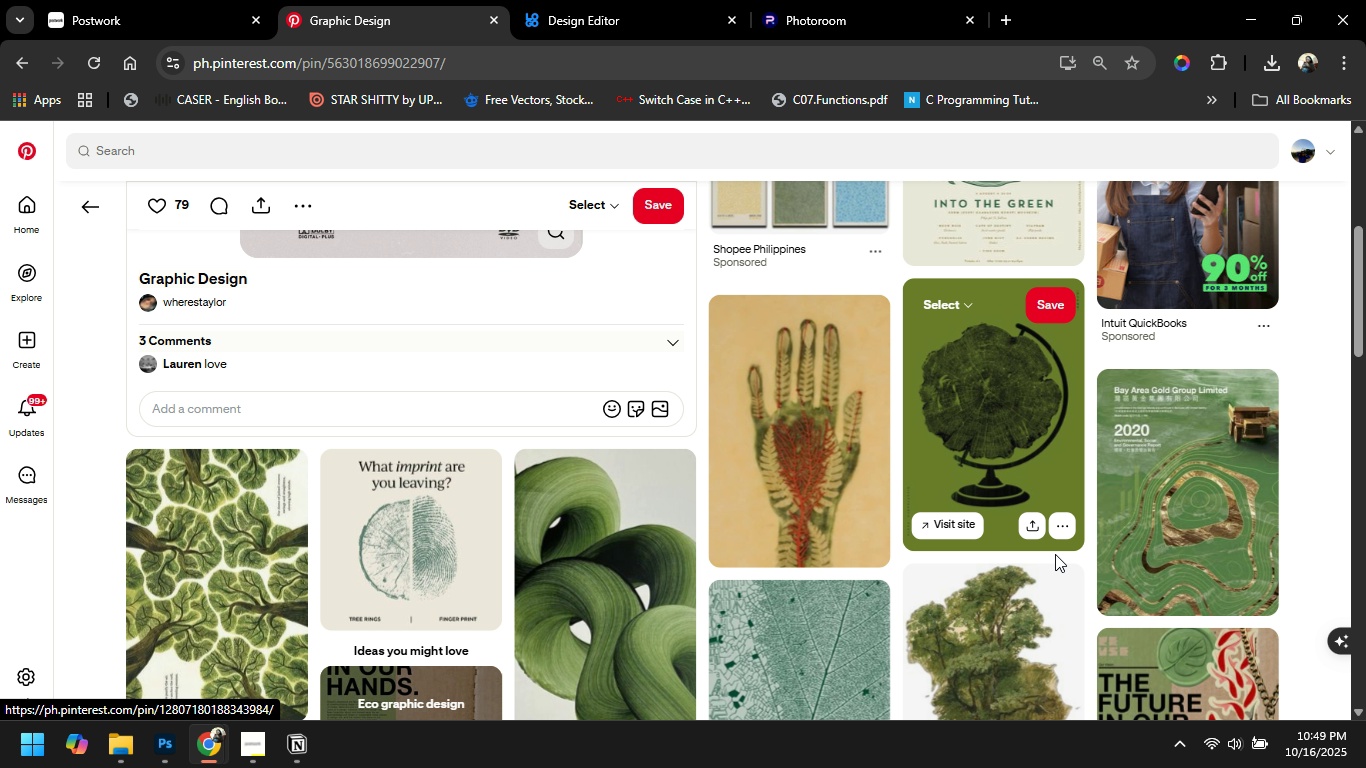 
scroll: coordinate [1078, 564], scroll_direction: up, amount: 1.0
 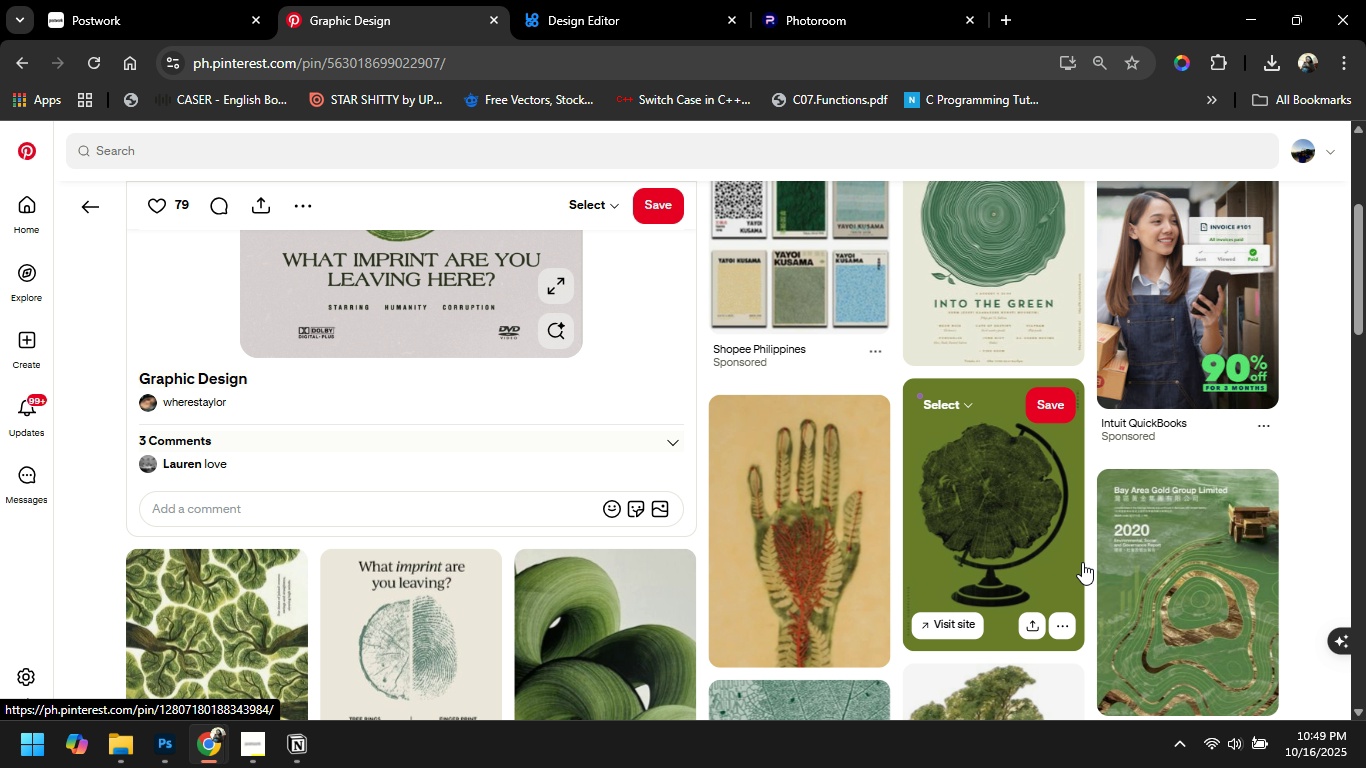 
wait(8.28)
 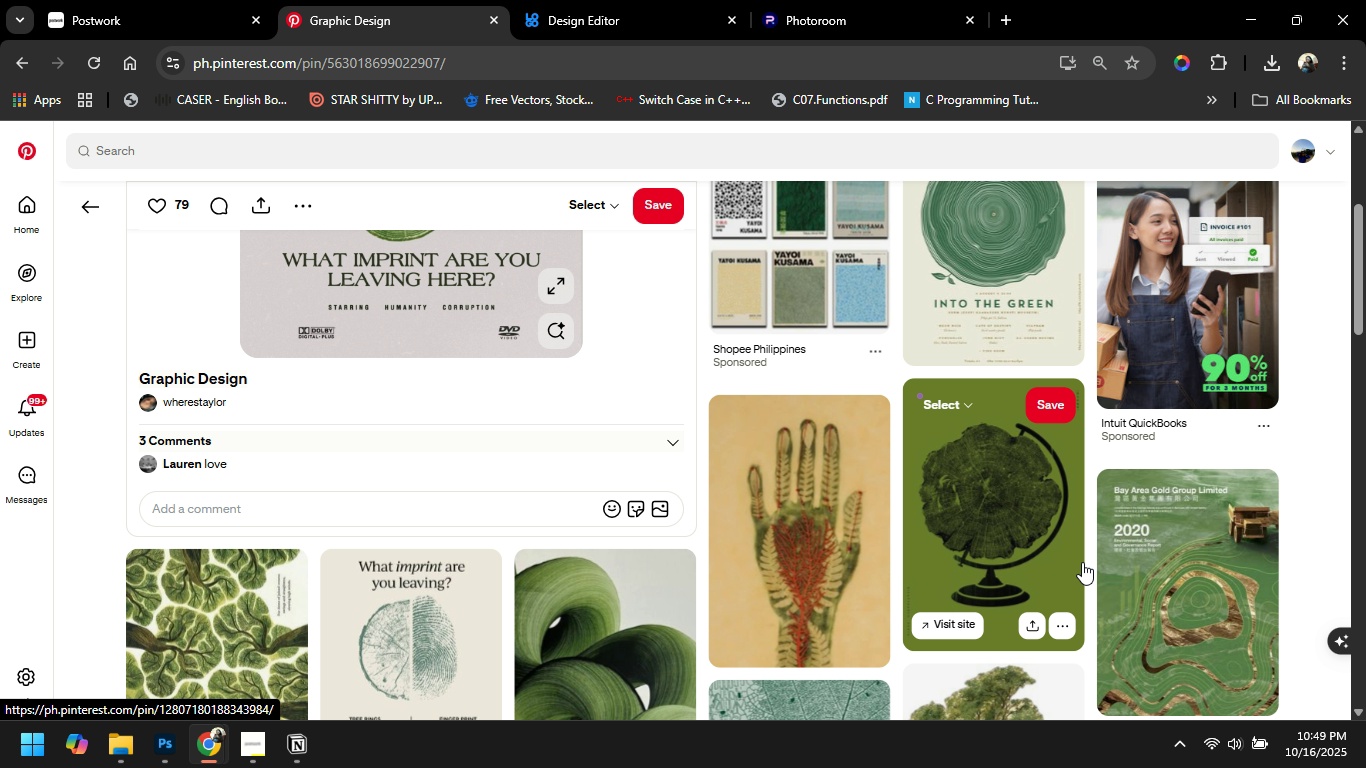 
left_click([988, 290])
 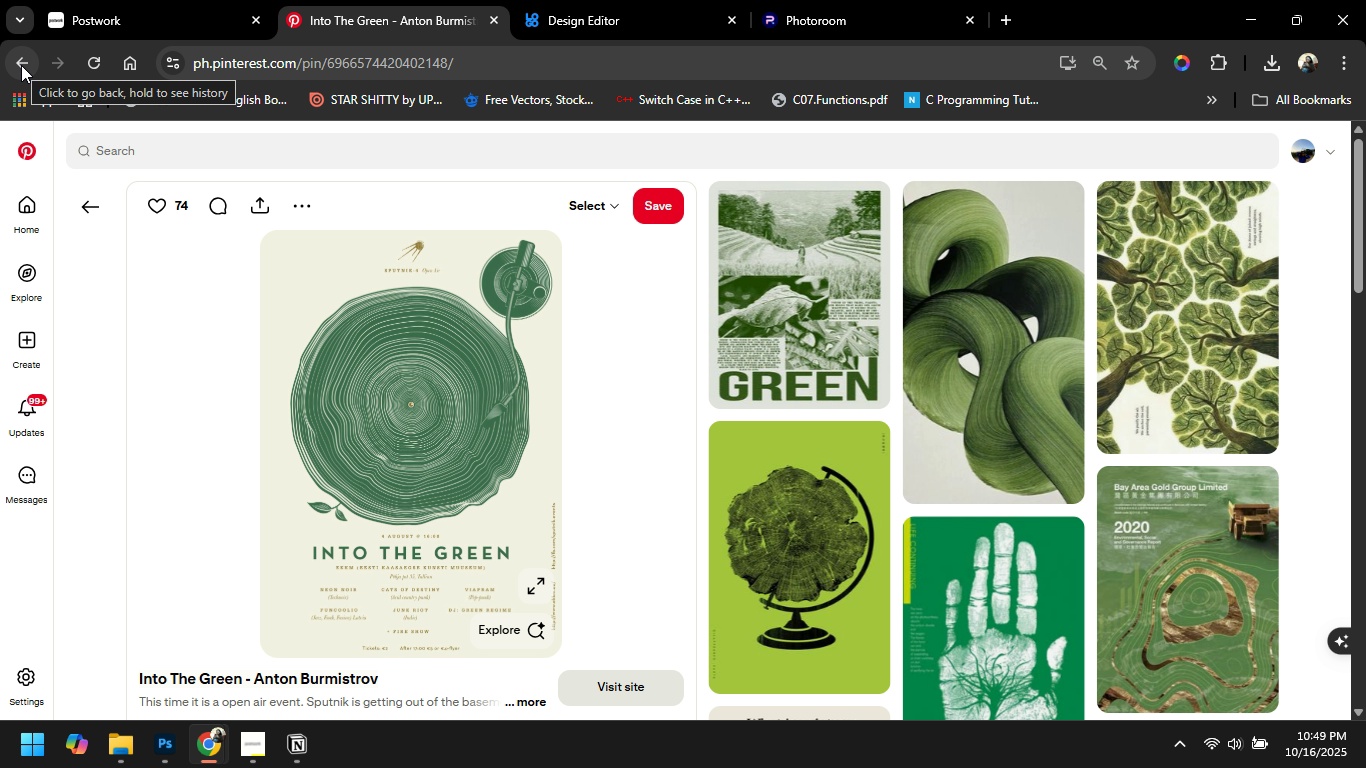 
wait(5.65)
 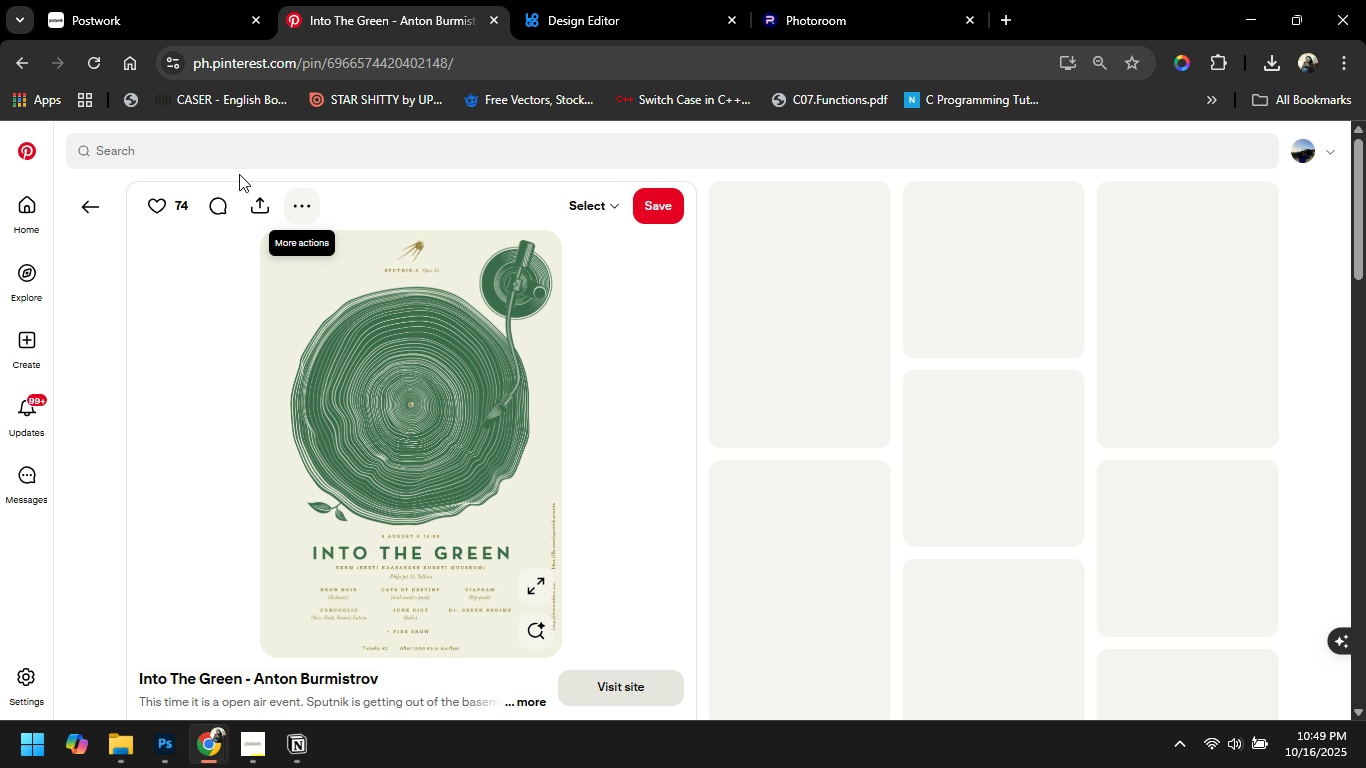 
left_click([21, 65])
 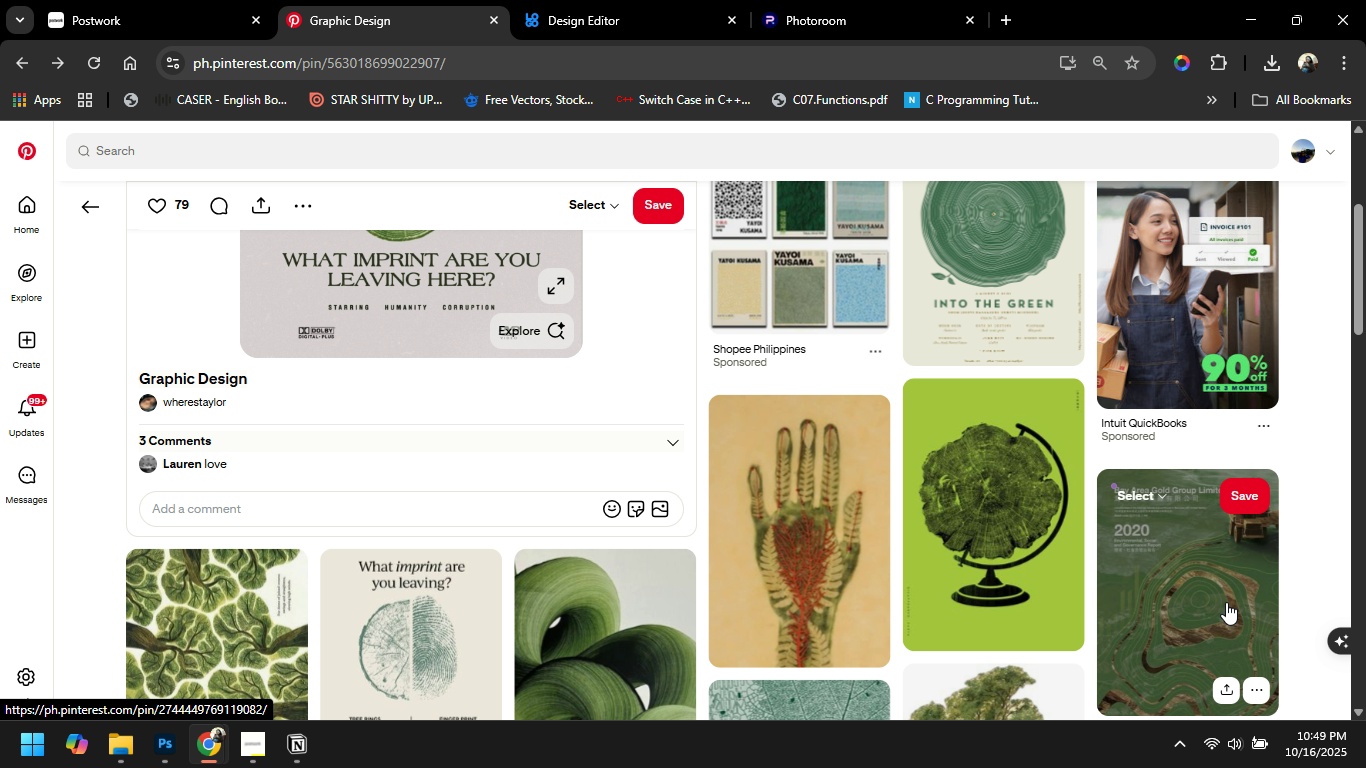 
key(Alt+AltLeft)
 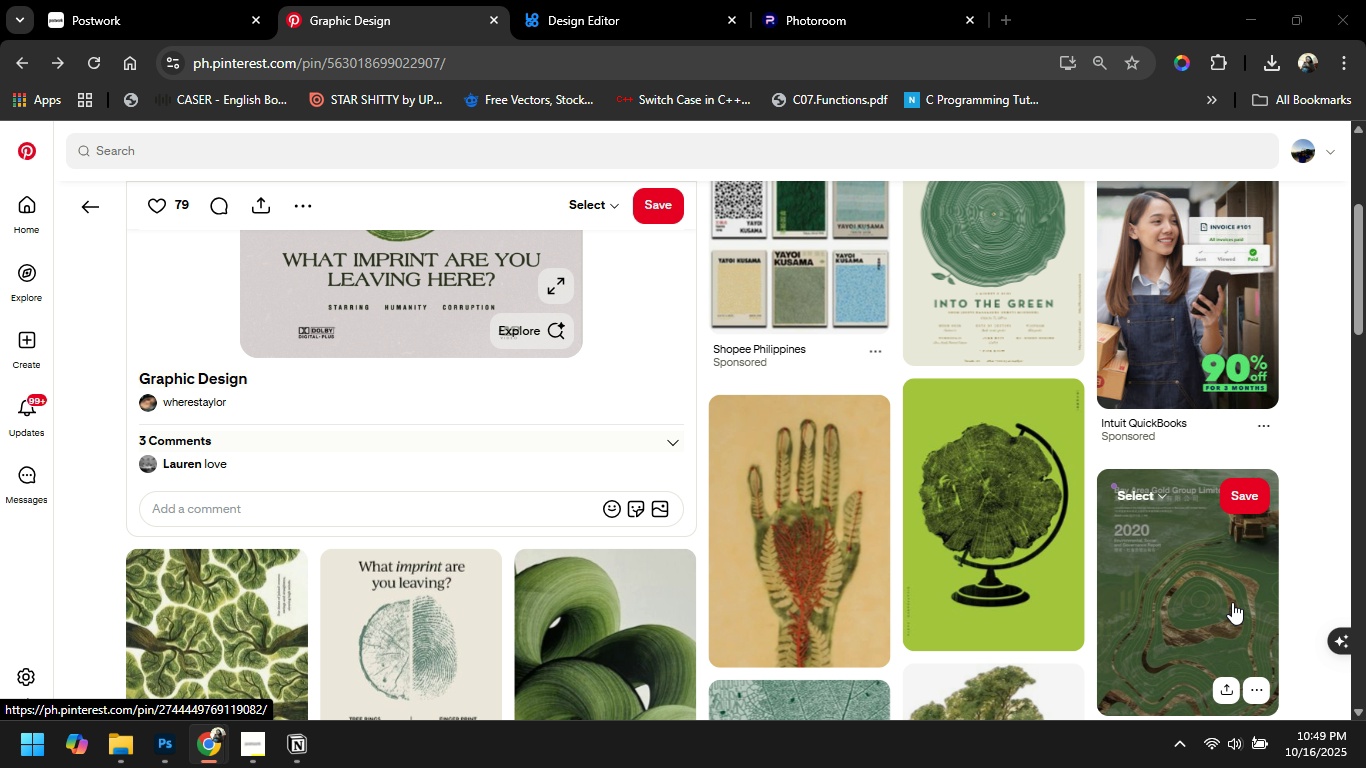 
key(Alt+Tab)
 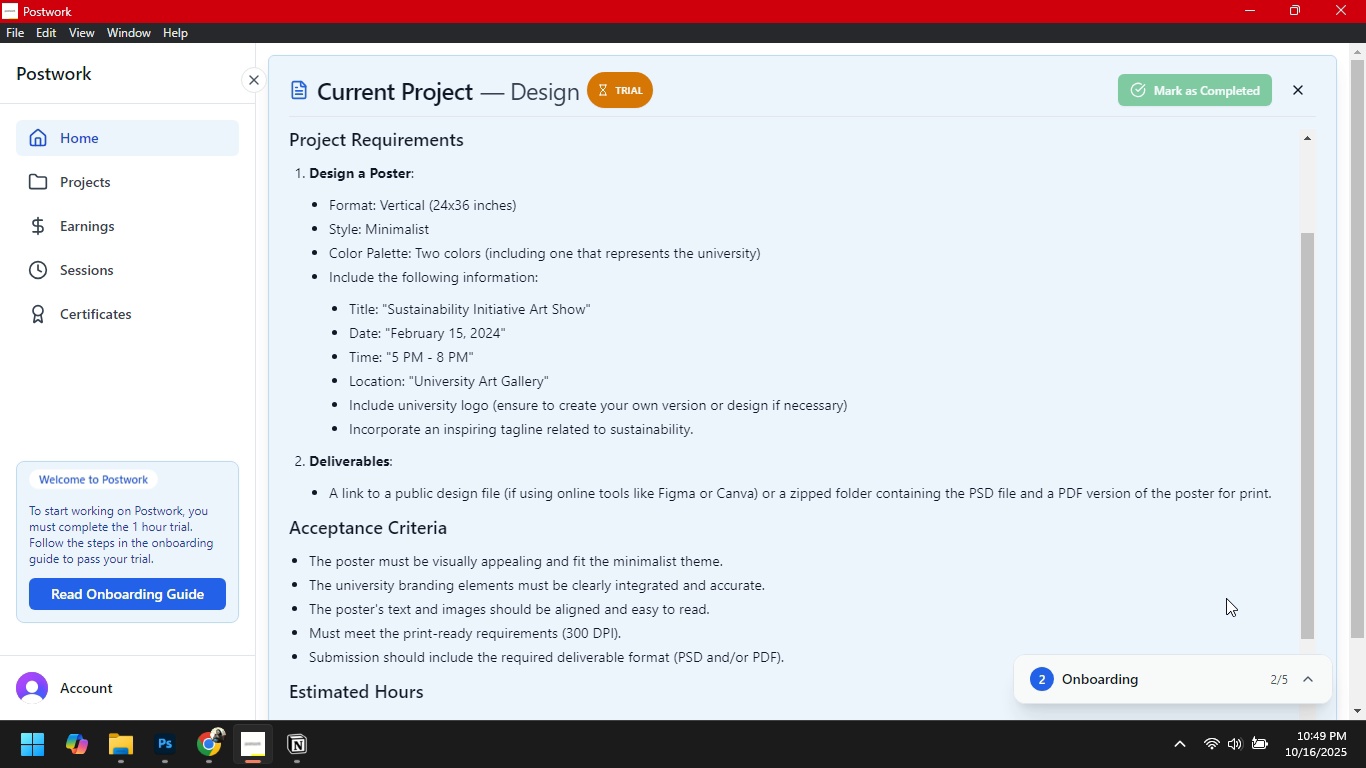 
key(Alt+Tab)
 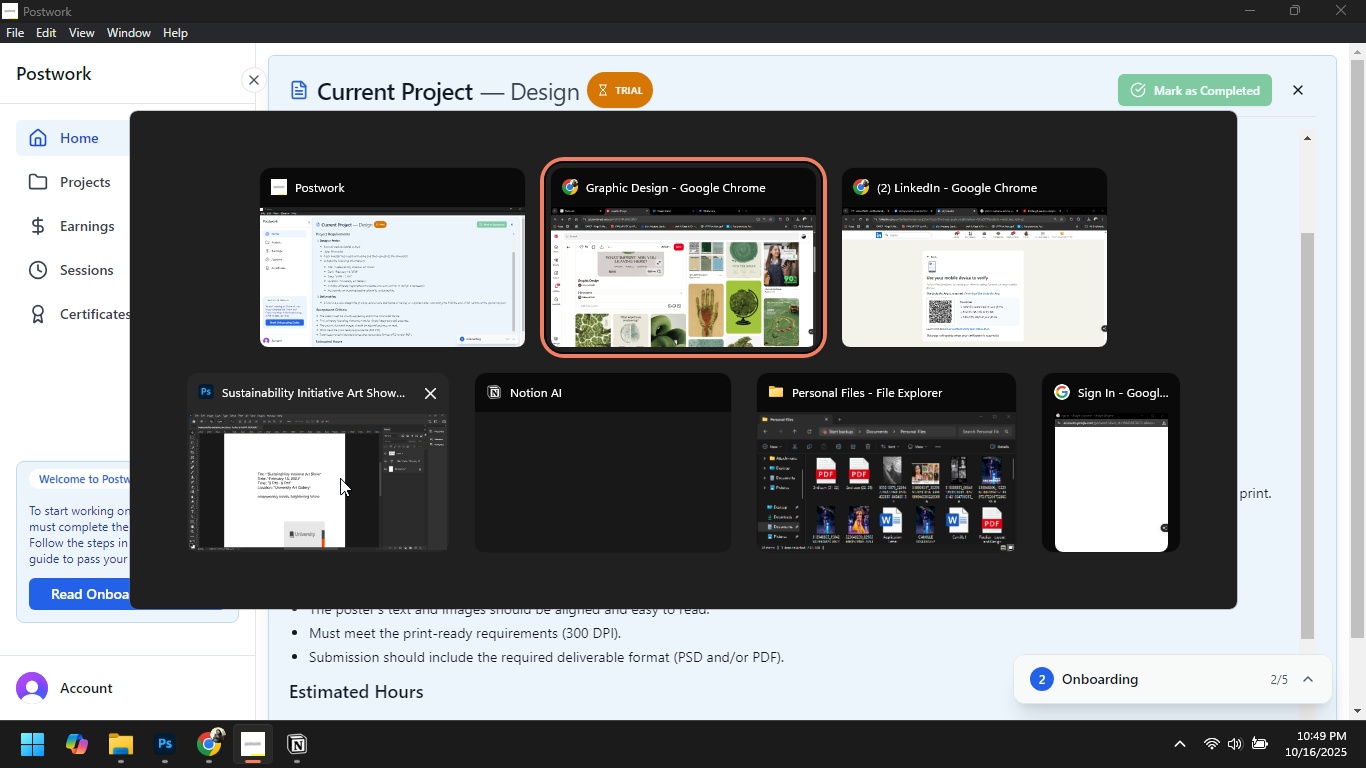 
left_click([340, 477])
 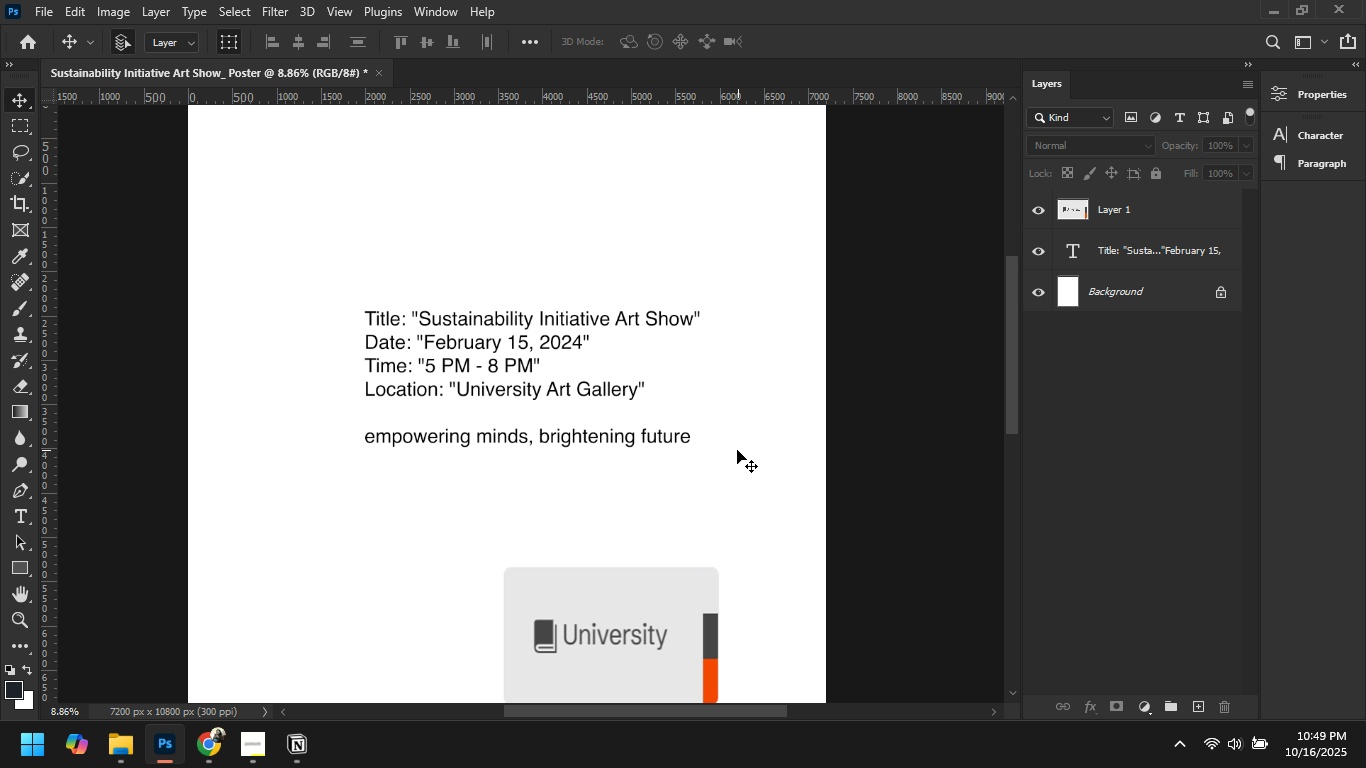 
hold_key(key=AltLeft, duration=1.52)
scroll: coordinate [549, 458], scroll_direction: down, amount: 4.0
 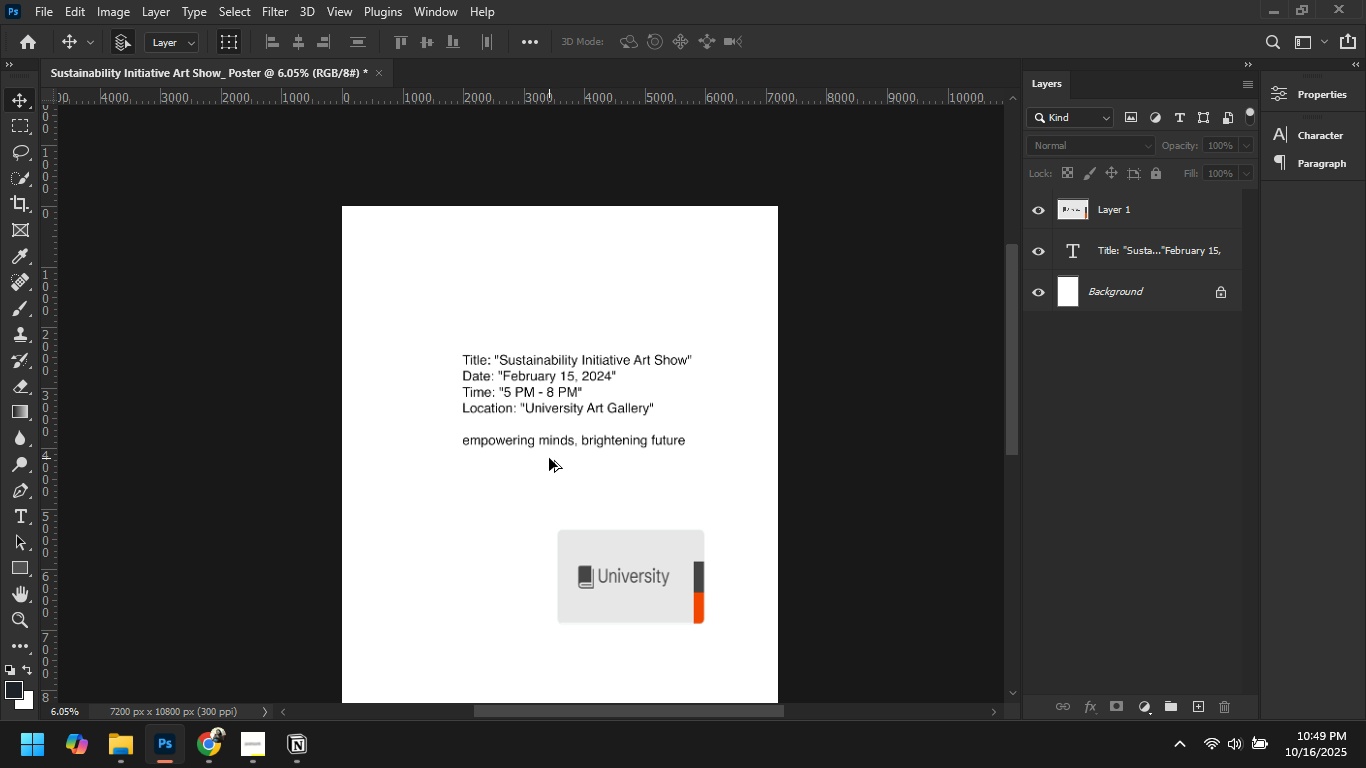 
hold_key(key=AltLeft, duration=0.85)
 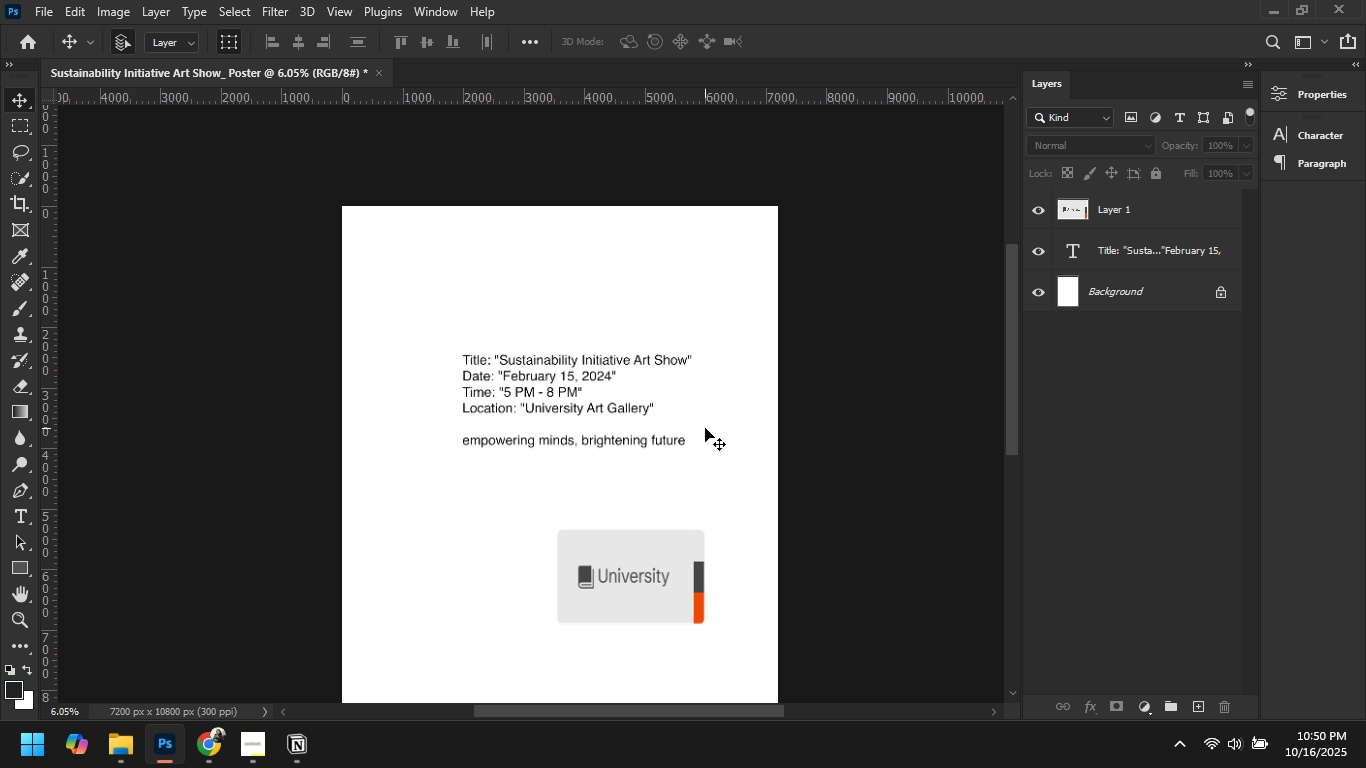 
key(Alt+Tab)